 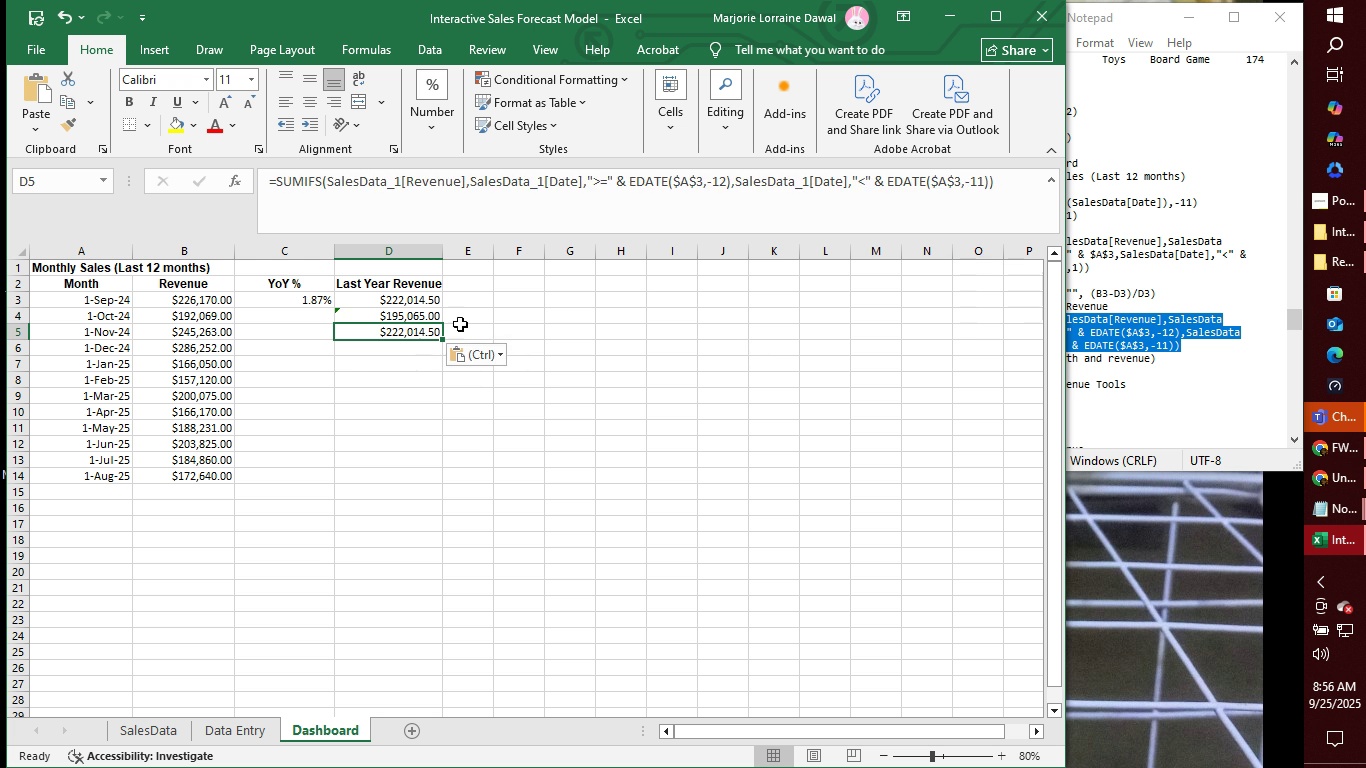 
left_click([704, 175])
 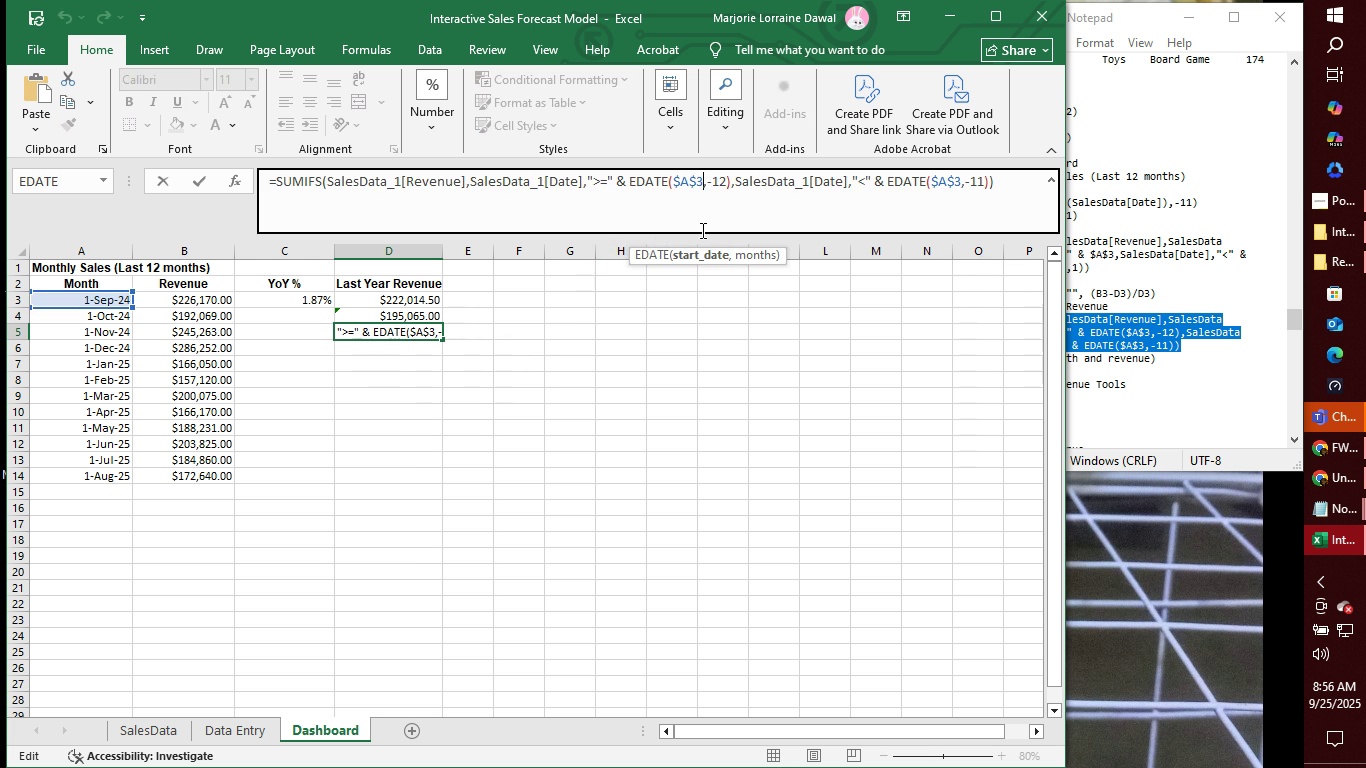 
key(Backspace)
 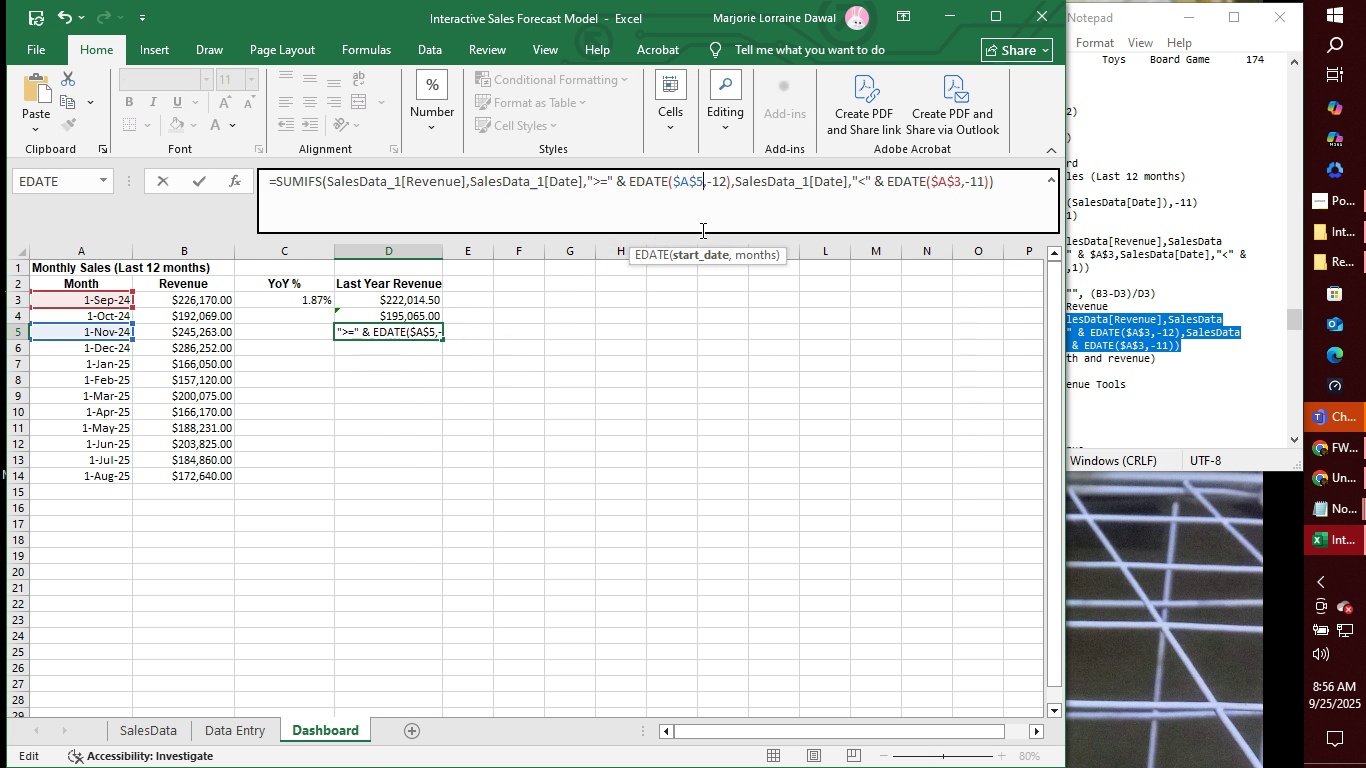 
key(5)
 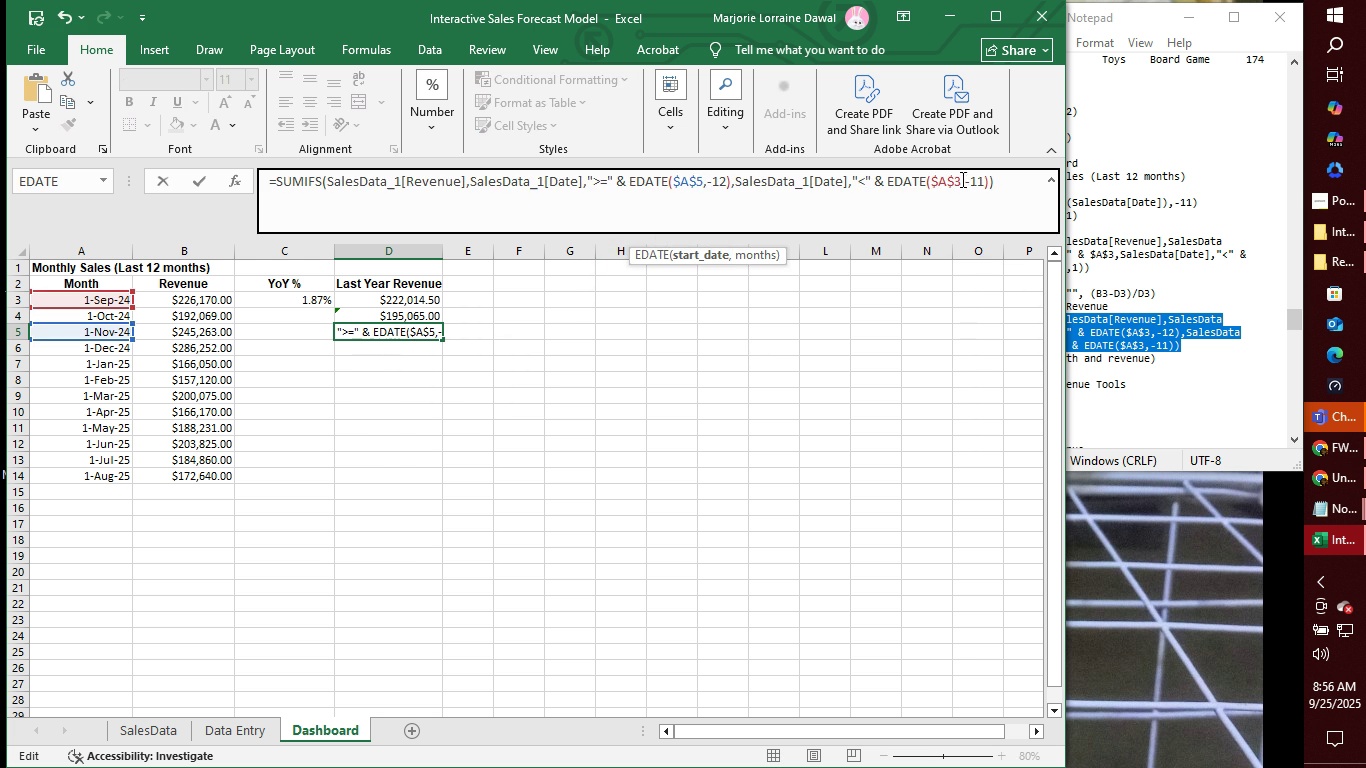 
left_click([959, 180])
 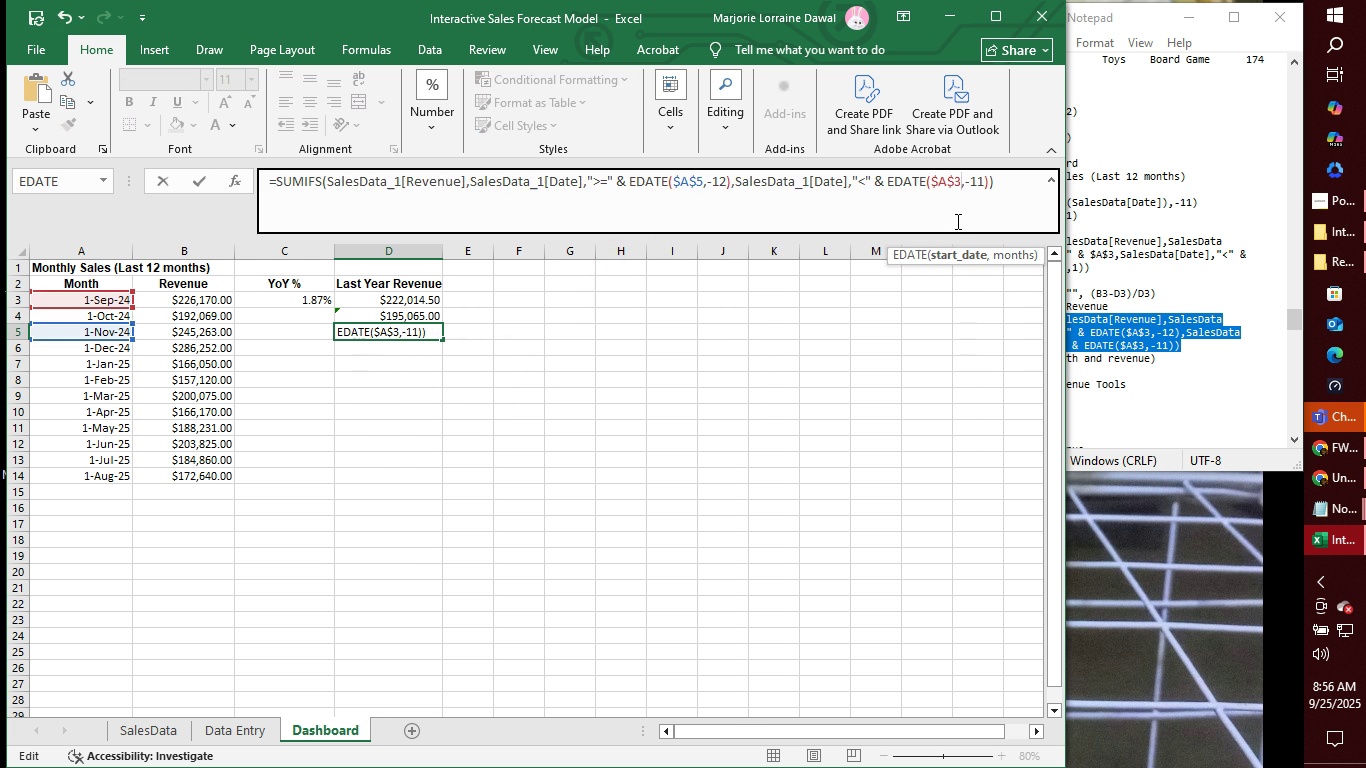 
key(Backspace)
 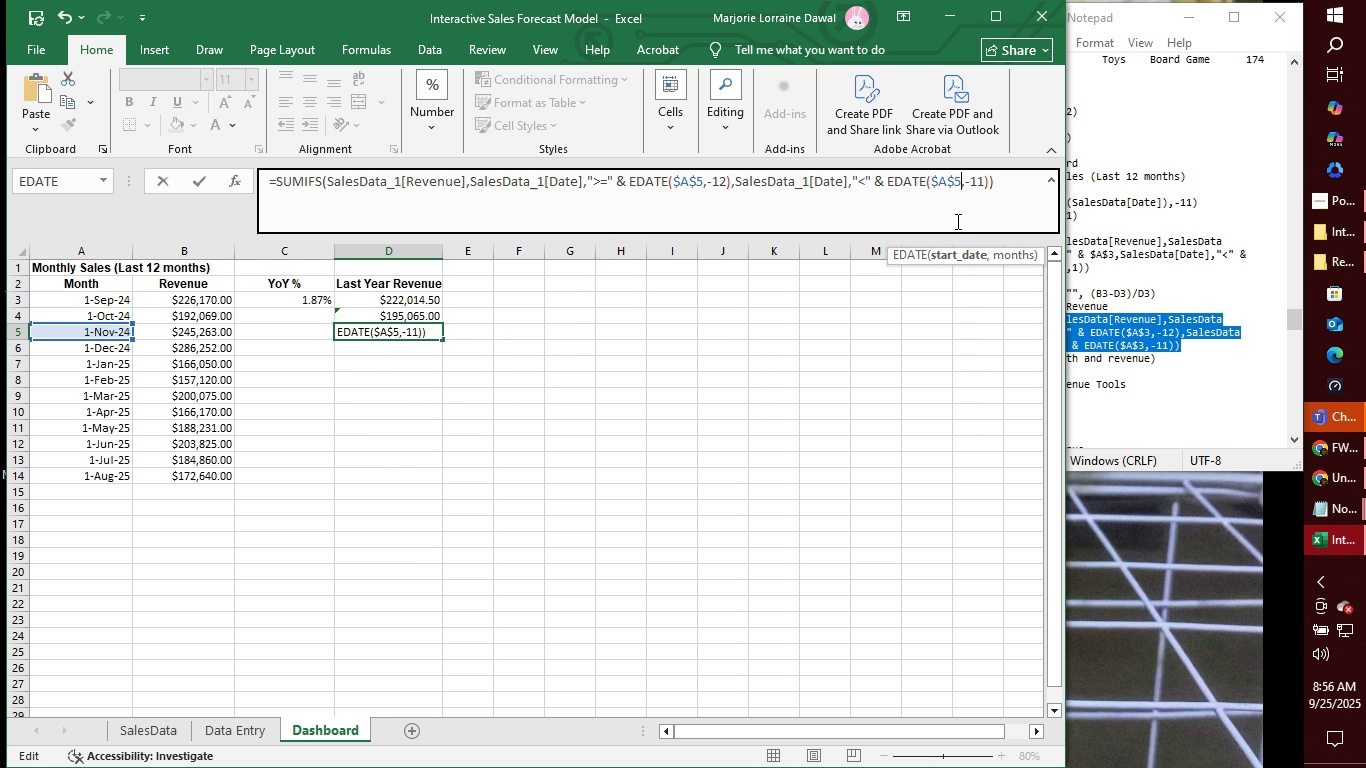 
key(5)